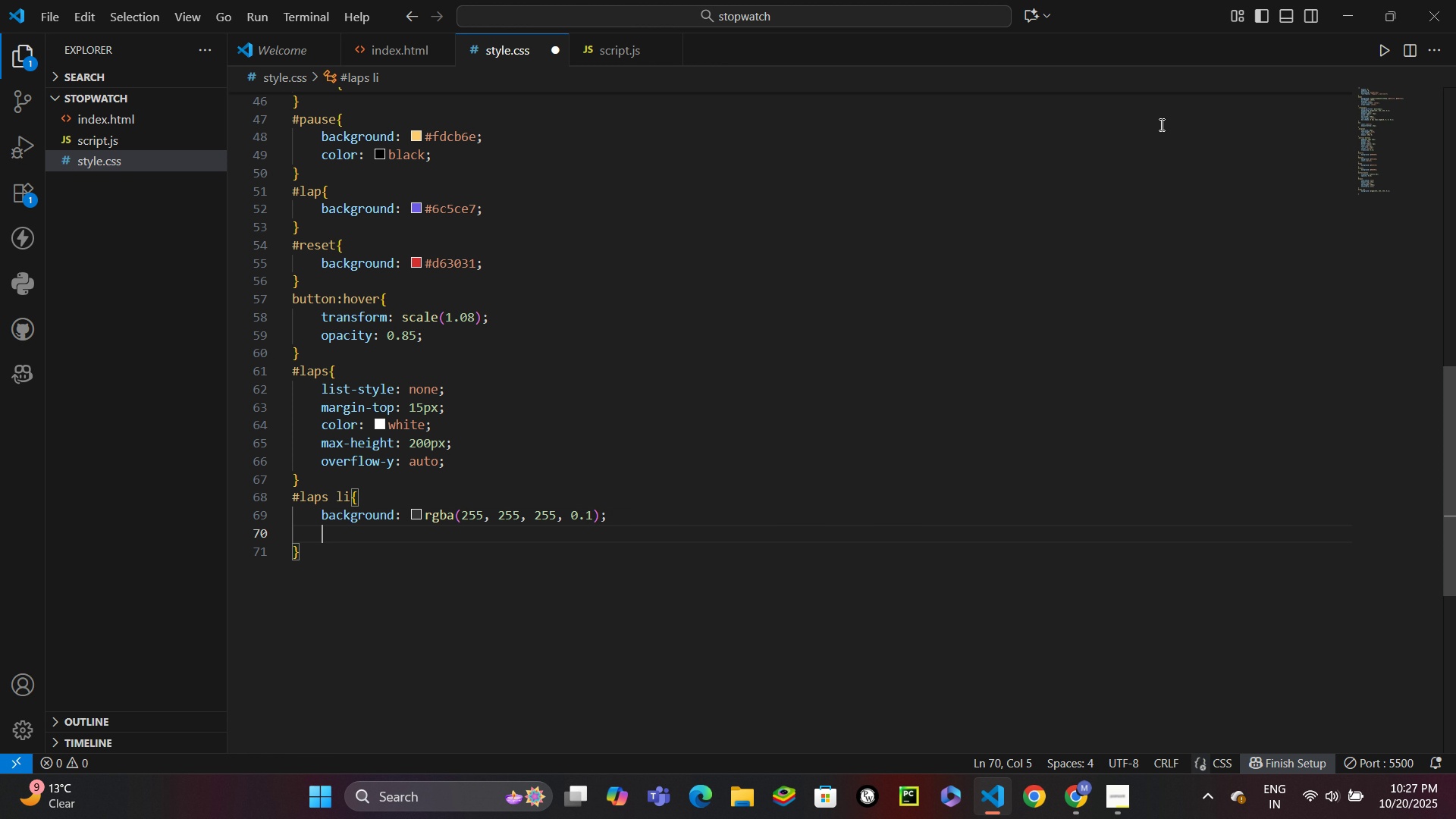 
type(padding: 6ps)
key(Backspace)
type(x;)
 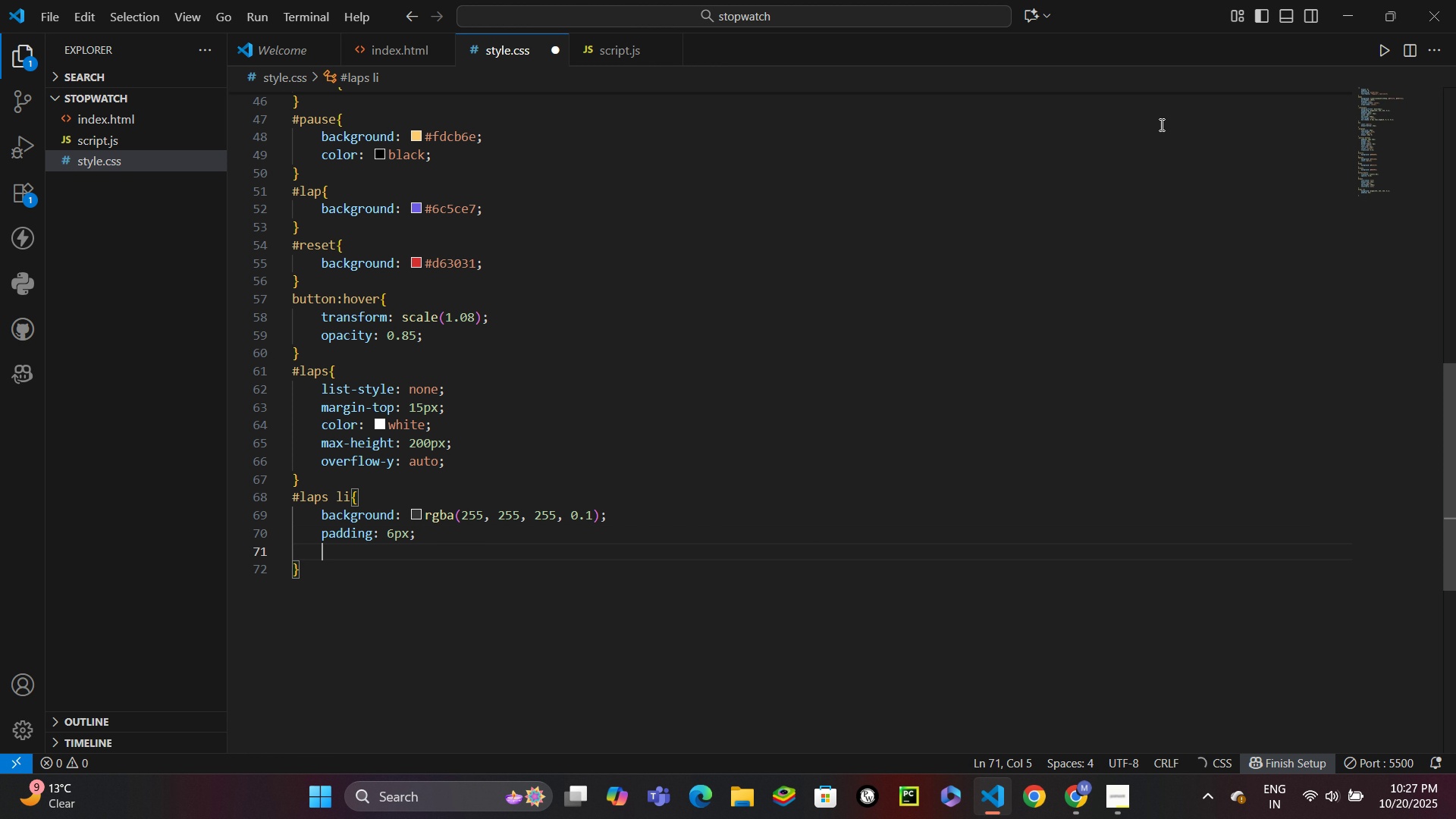 
 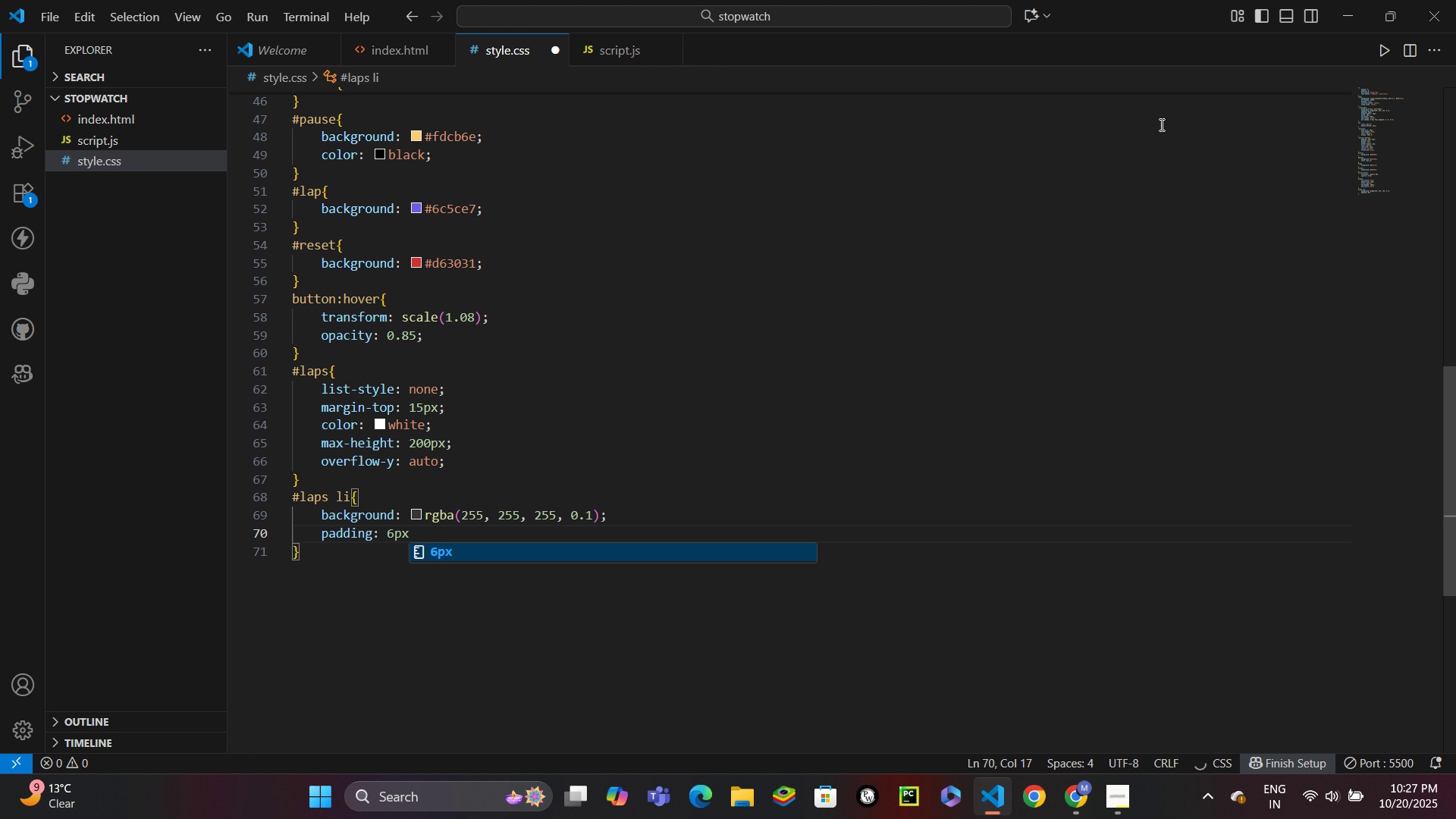 
key(Enter)
 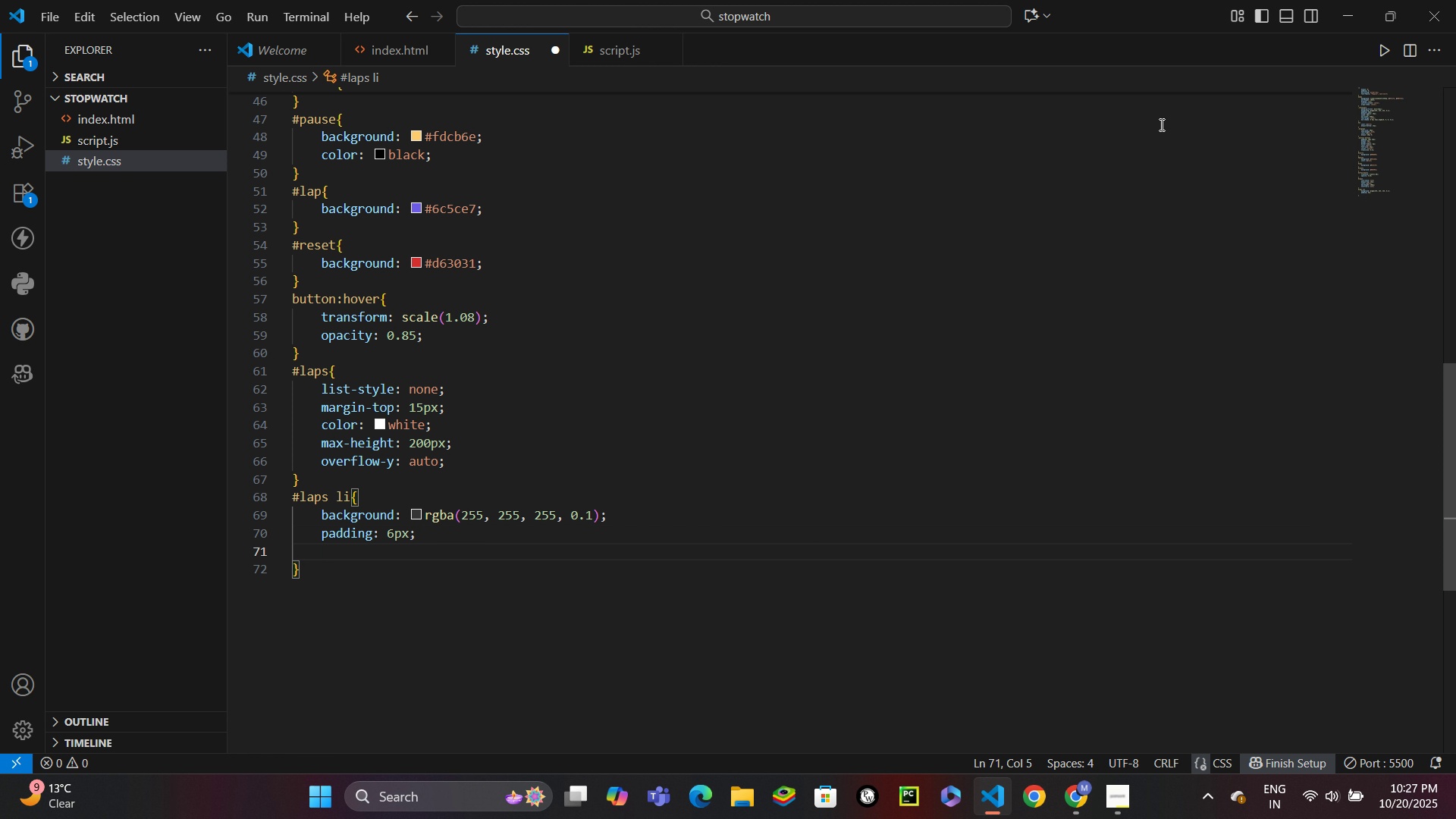 
type(margin: 5px;)
 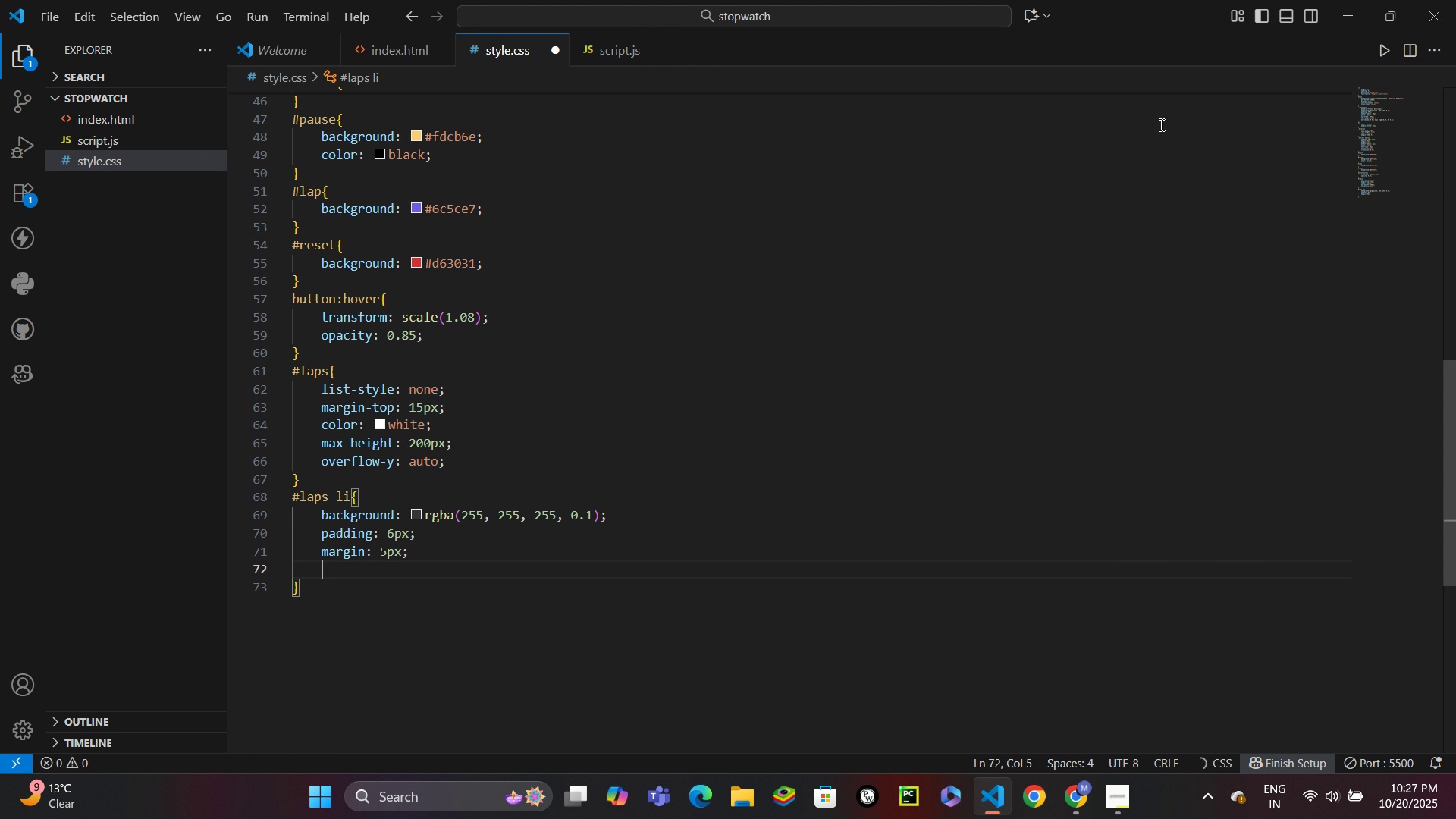 
 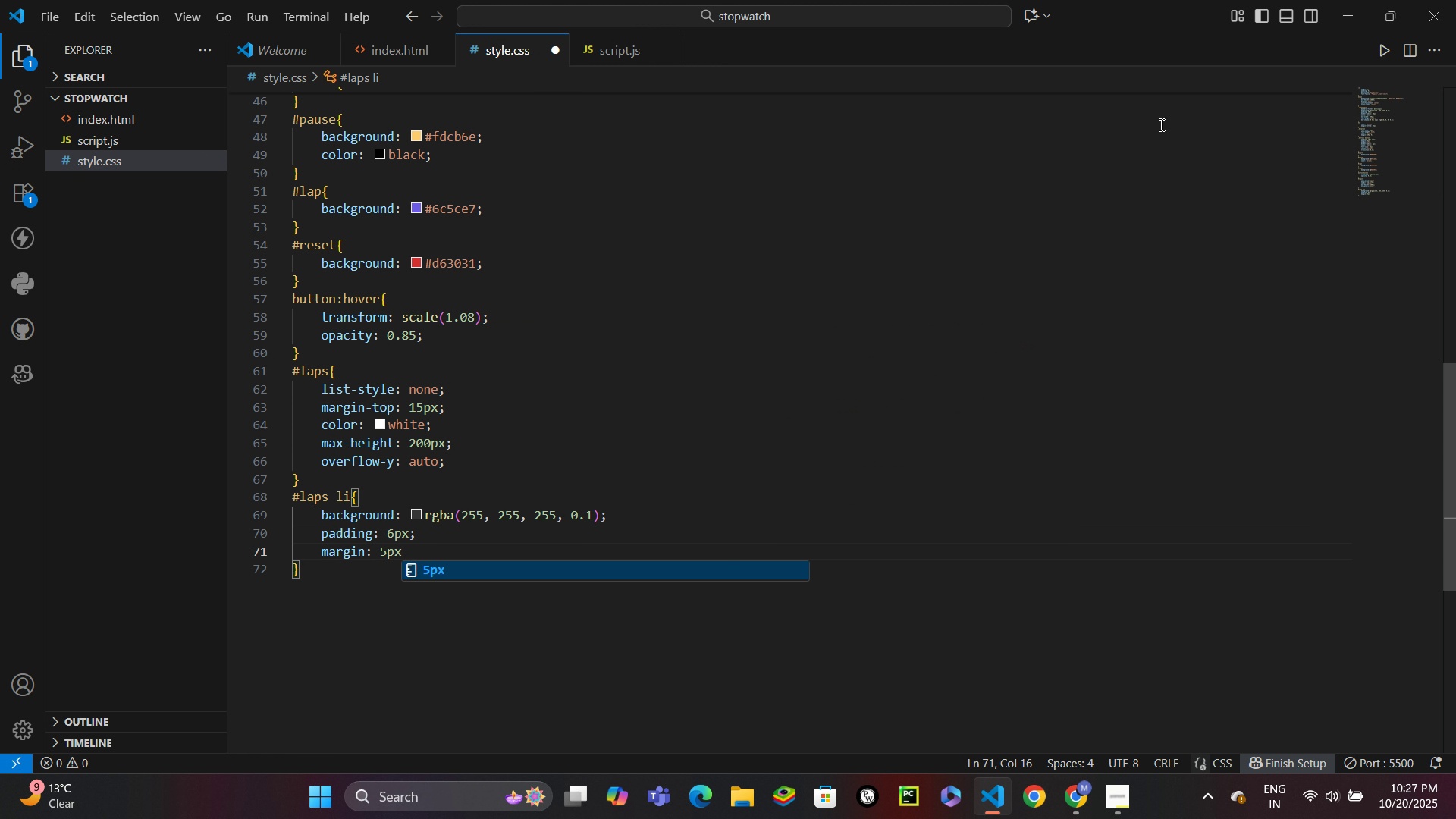 
key(Enter)
 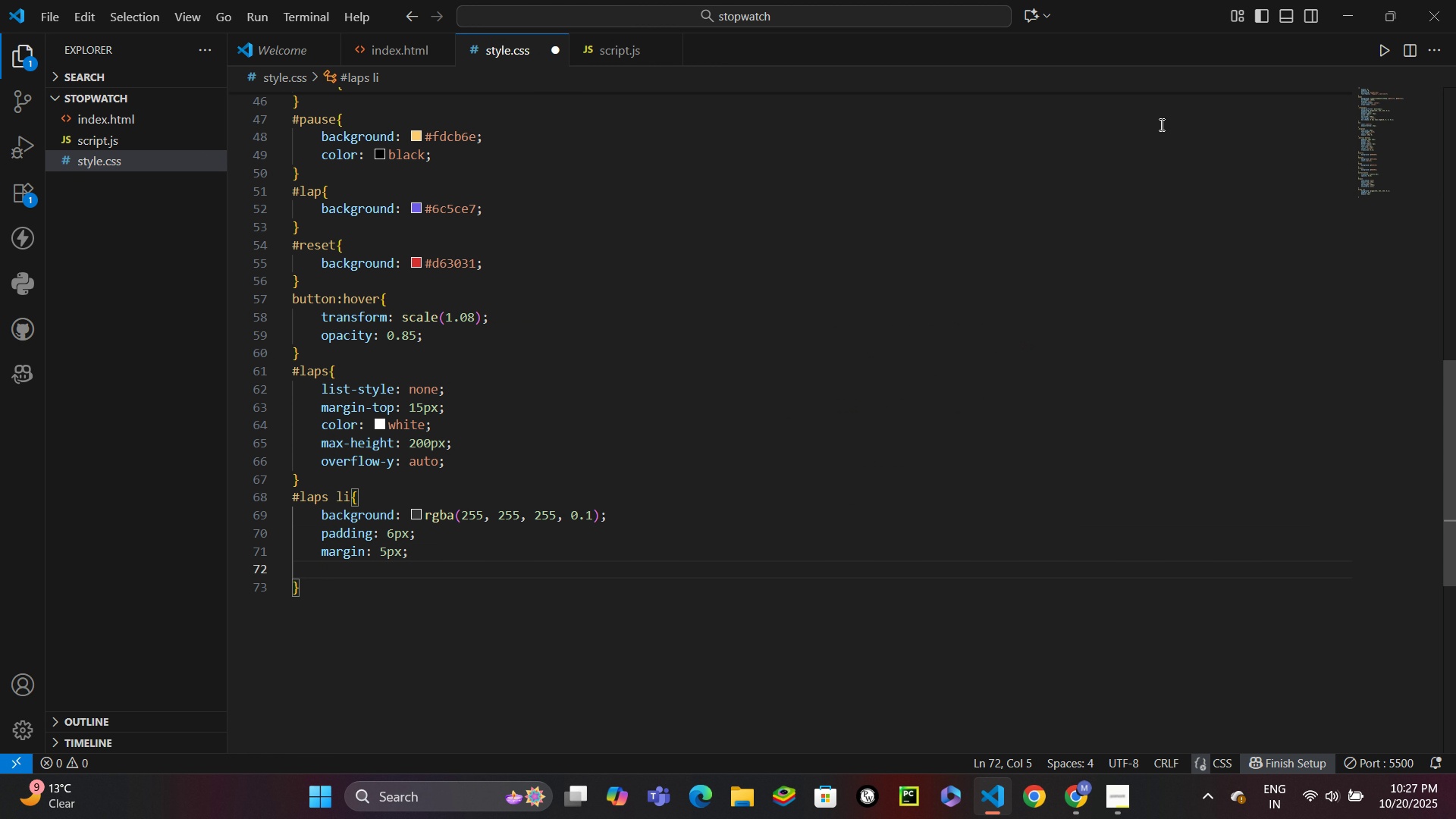 
type(border-radius: 6px;)
 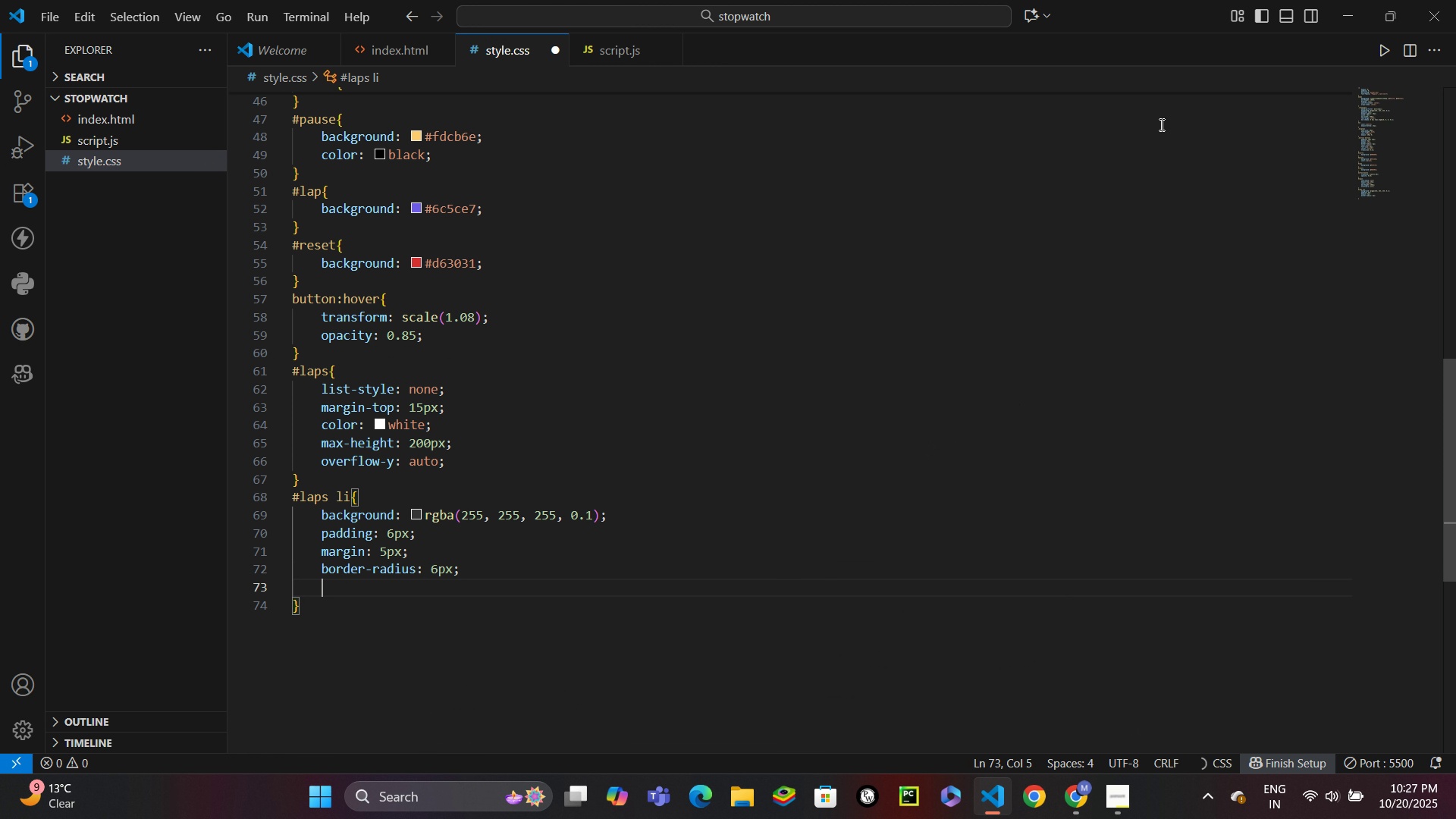 
 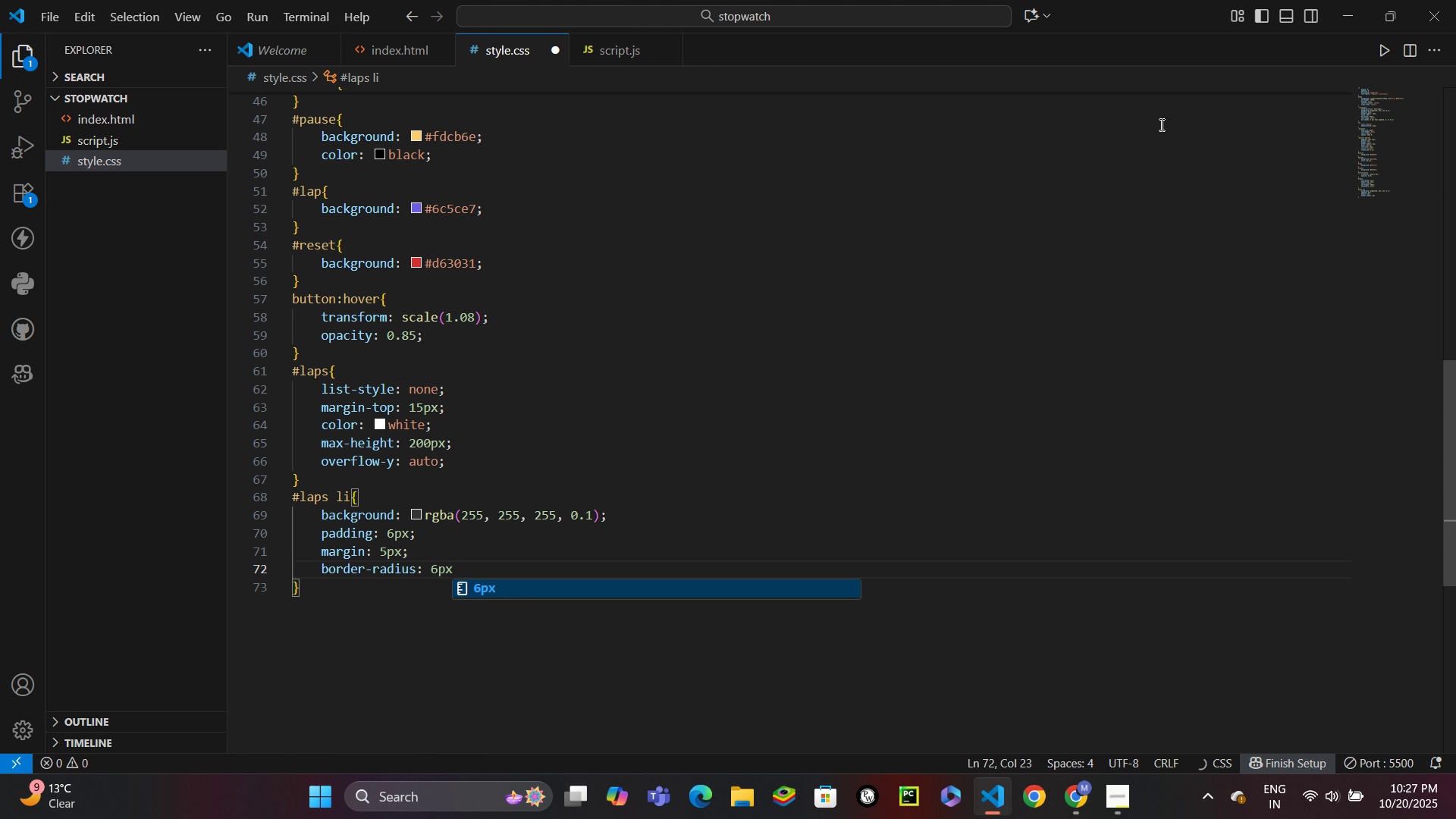 
key(Enter)
 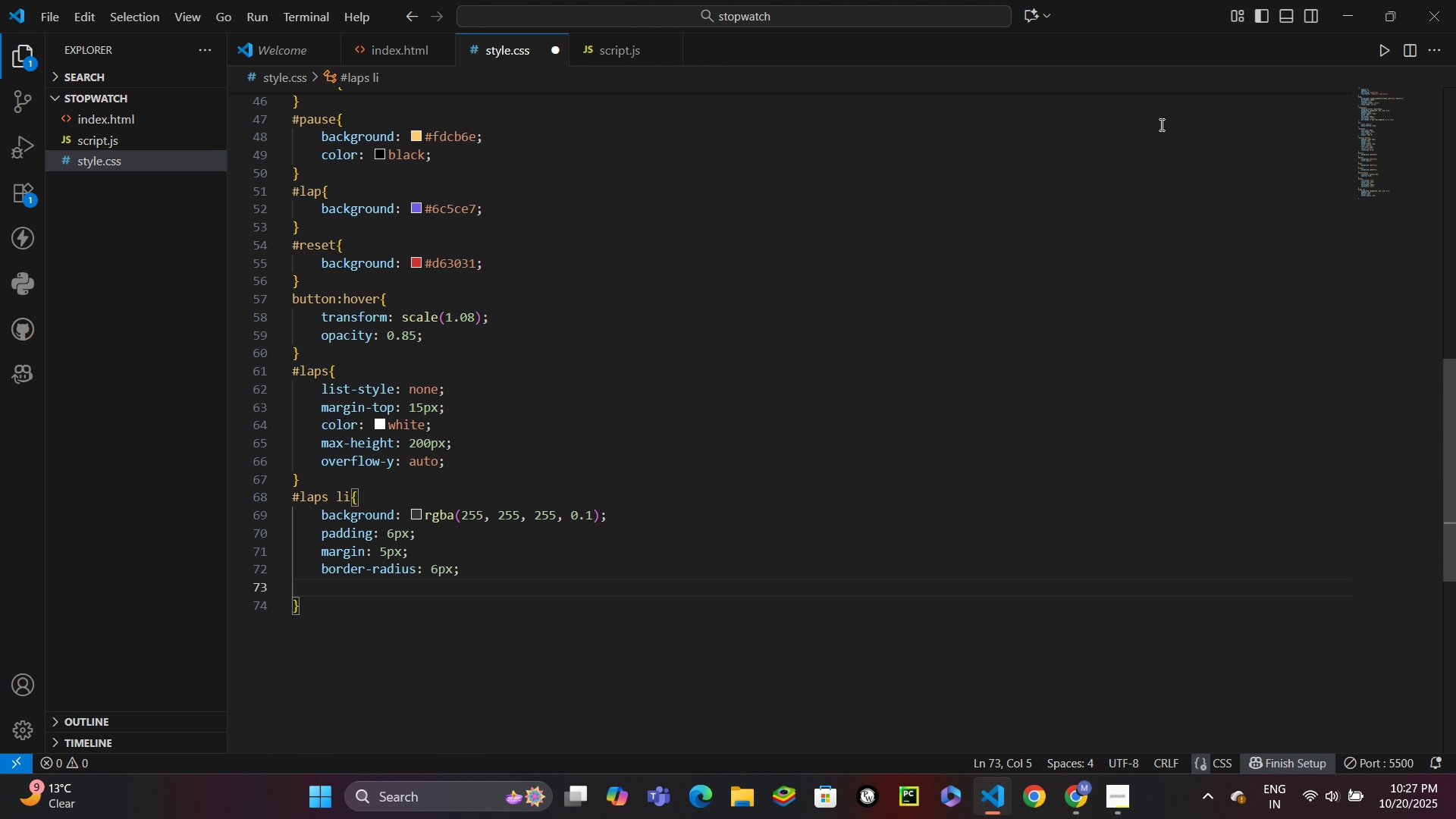 
type(text-align: left;)
 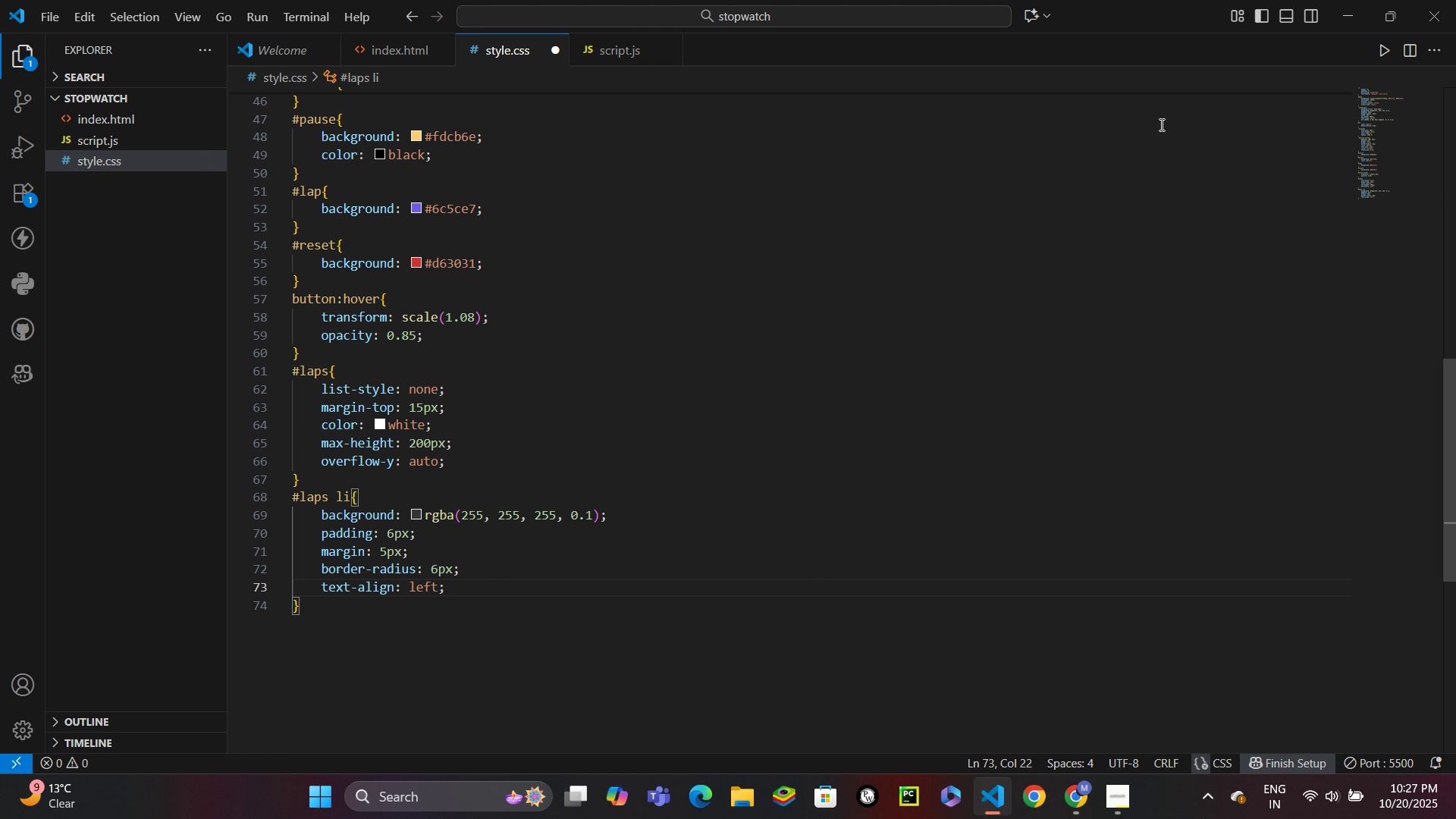 
key(Control+S)